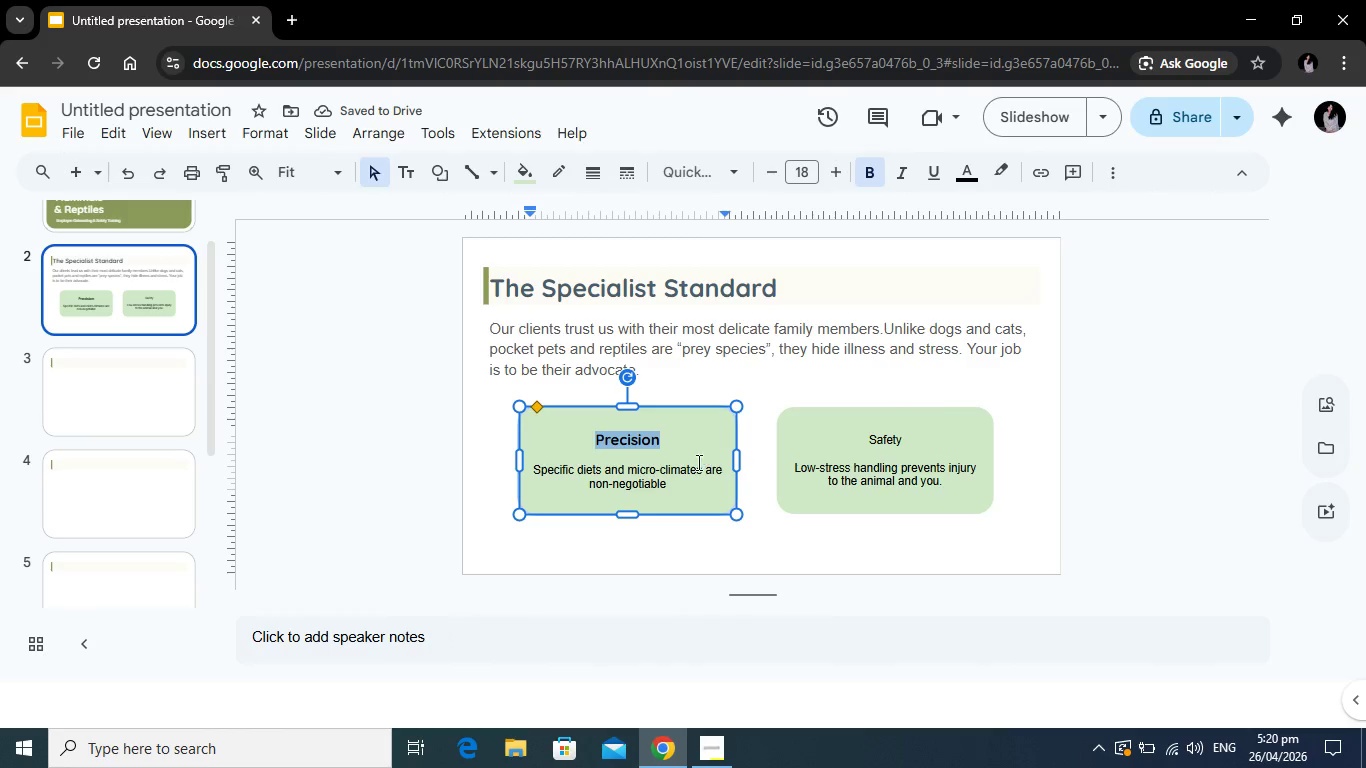 
wait(5.34)
 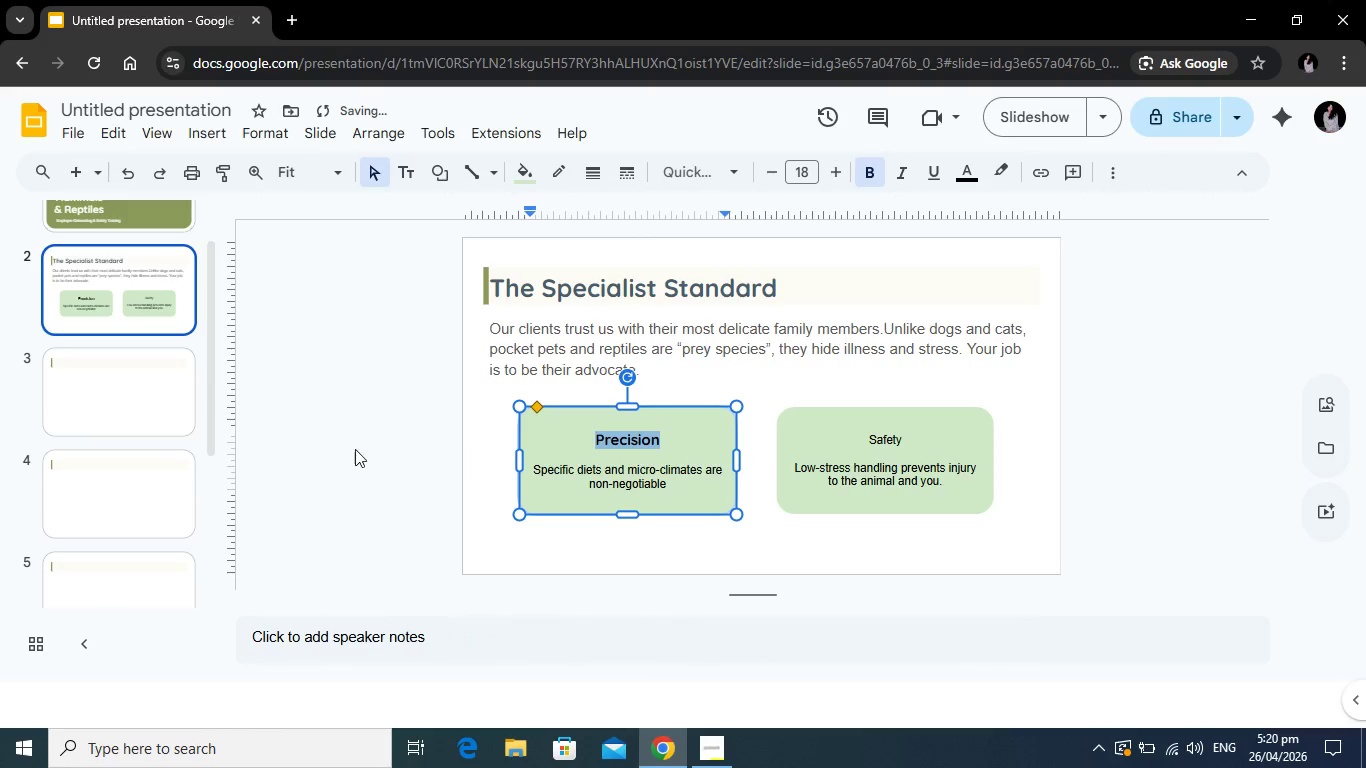 
left_click([960, 169])
 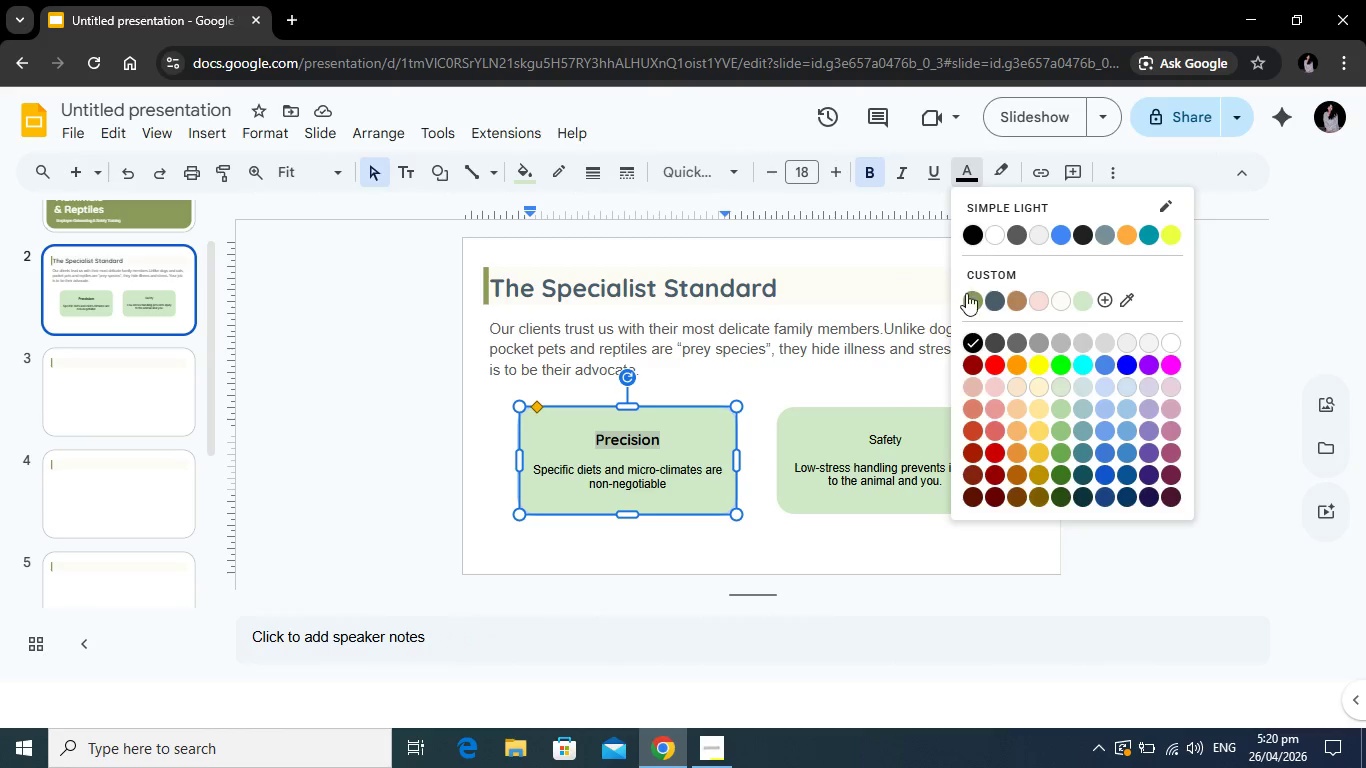 
left_click([970, 294])
 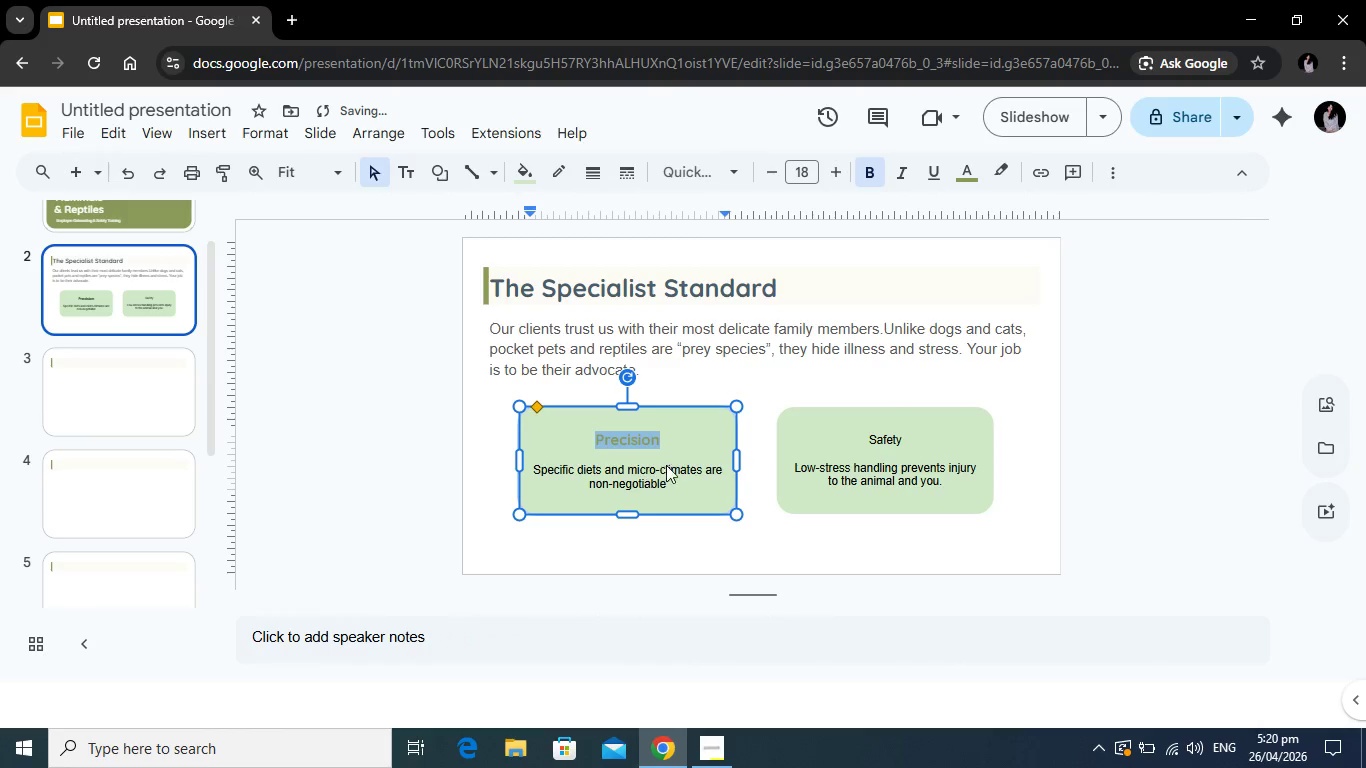 
left_click([666, 465])
 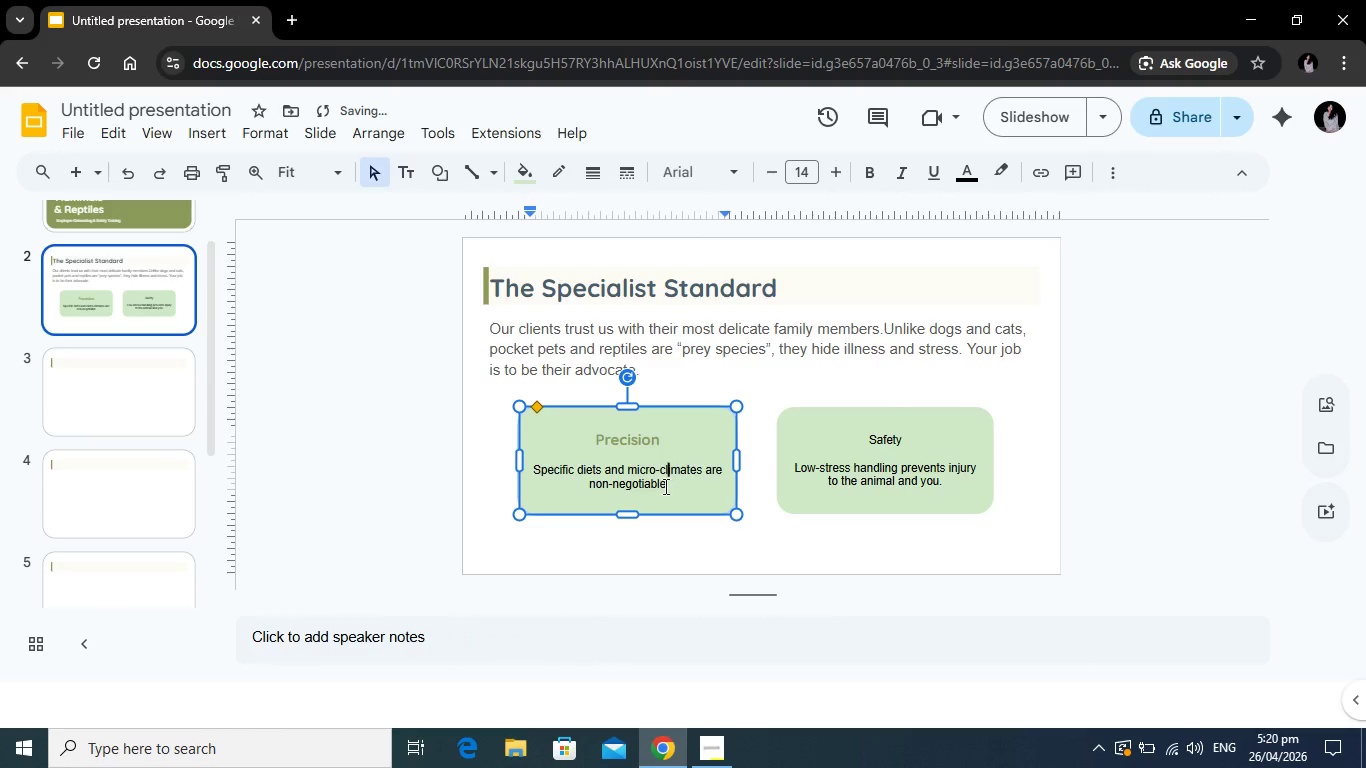 
left_click_drag(start_coordinate=[666, 484], to_coordinate=[522, 470])
 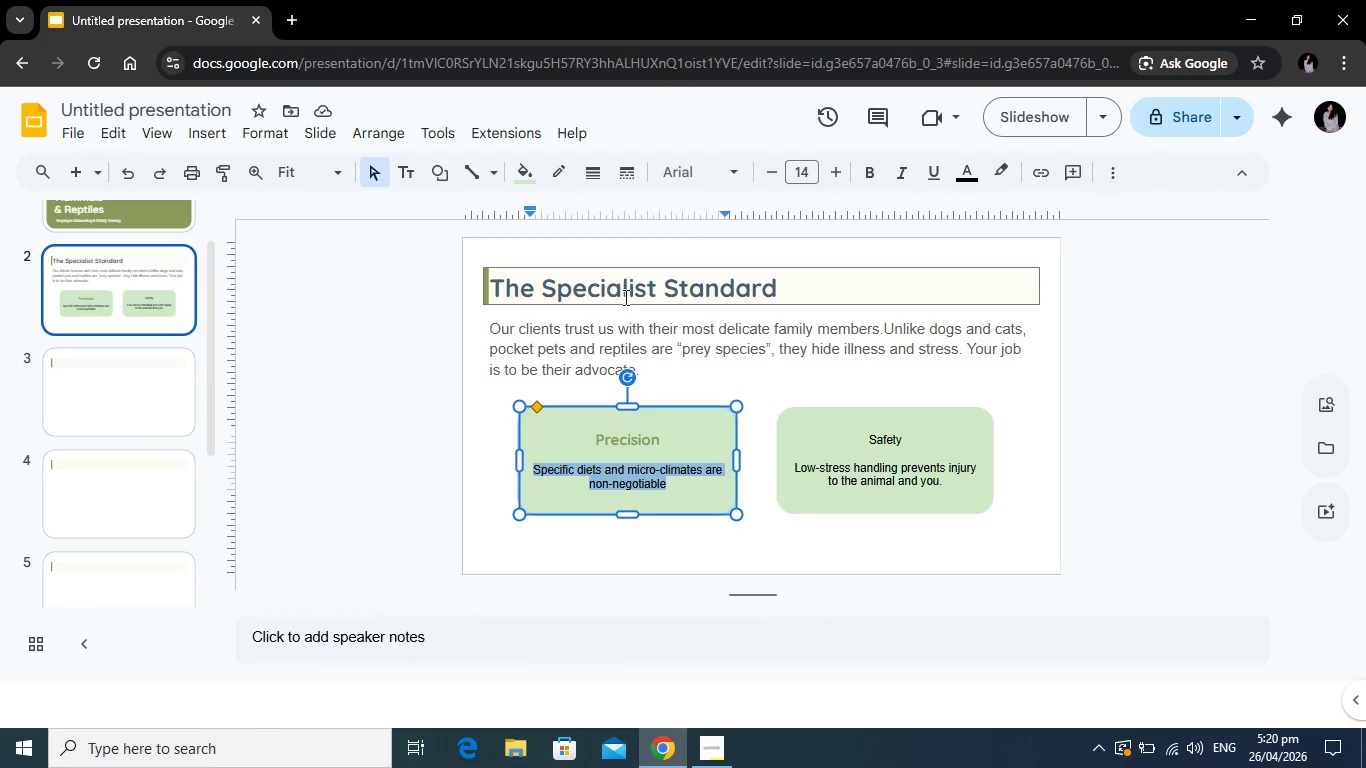 
wait(9.14)
 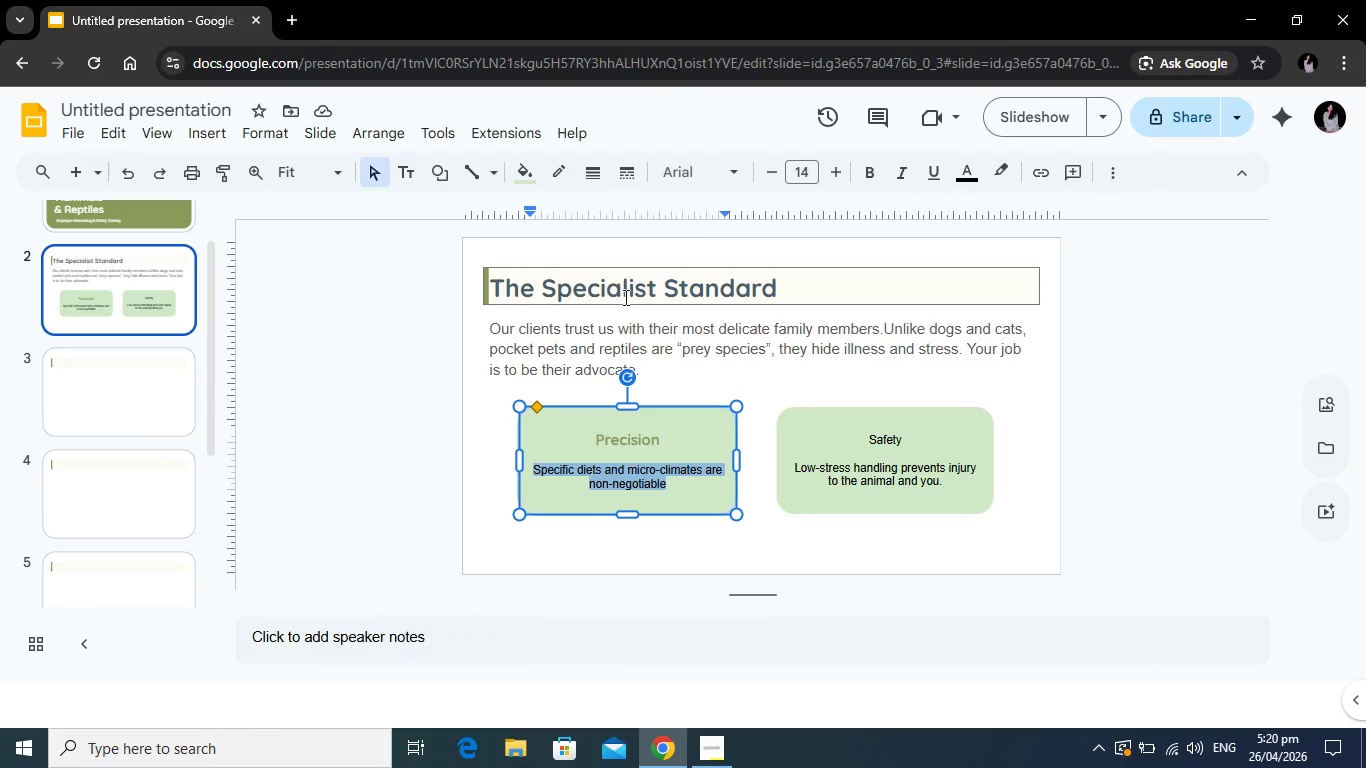 
left_click([740, 174])
 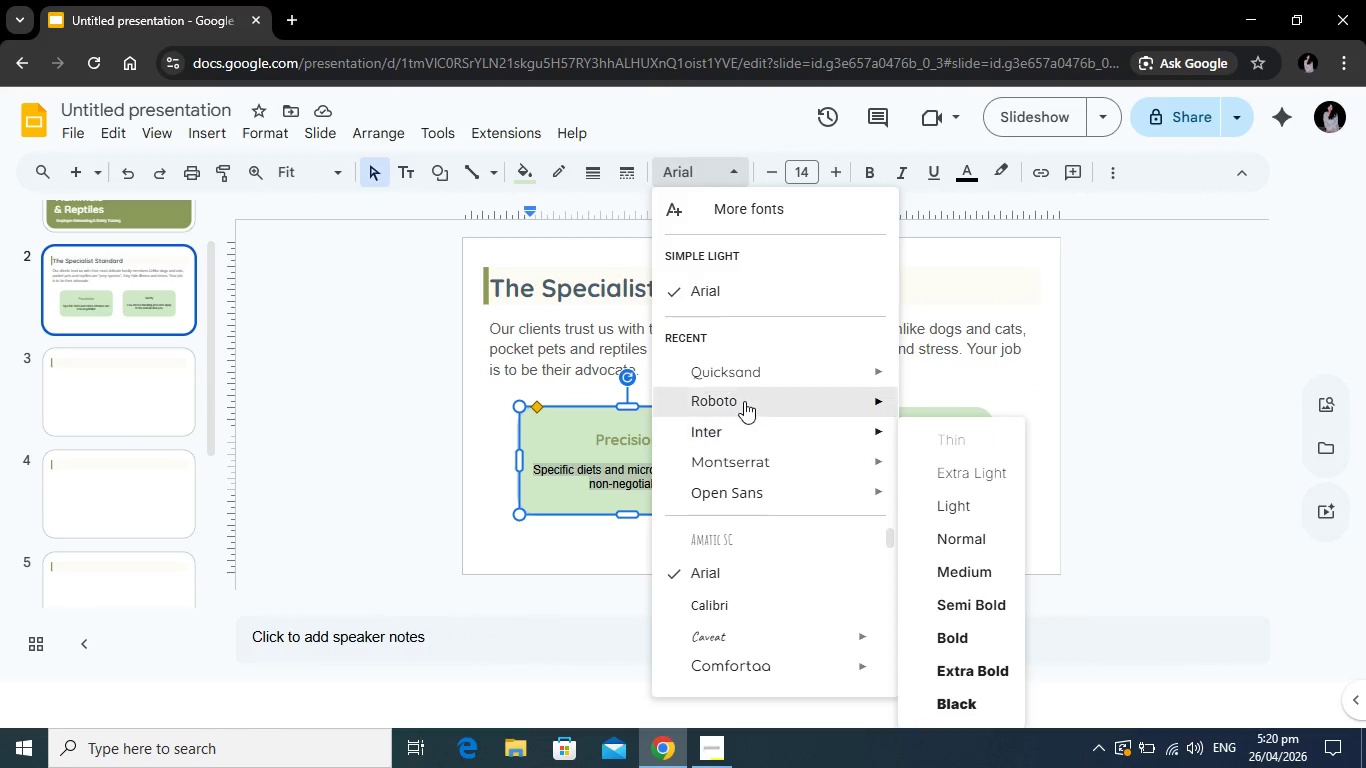 
left_click([744, 401])
 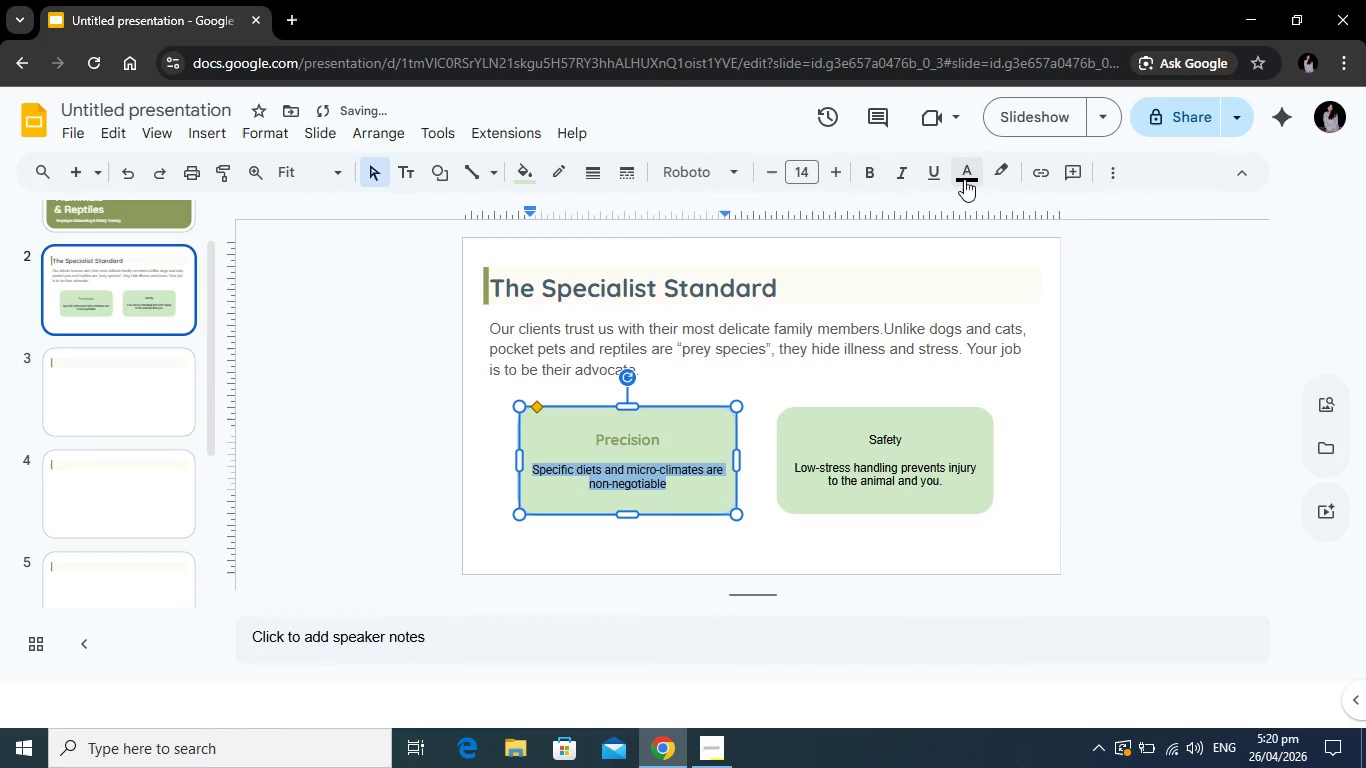 
left_click([964, 179])
 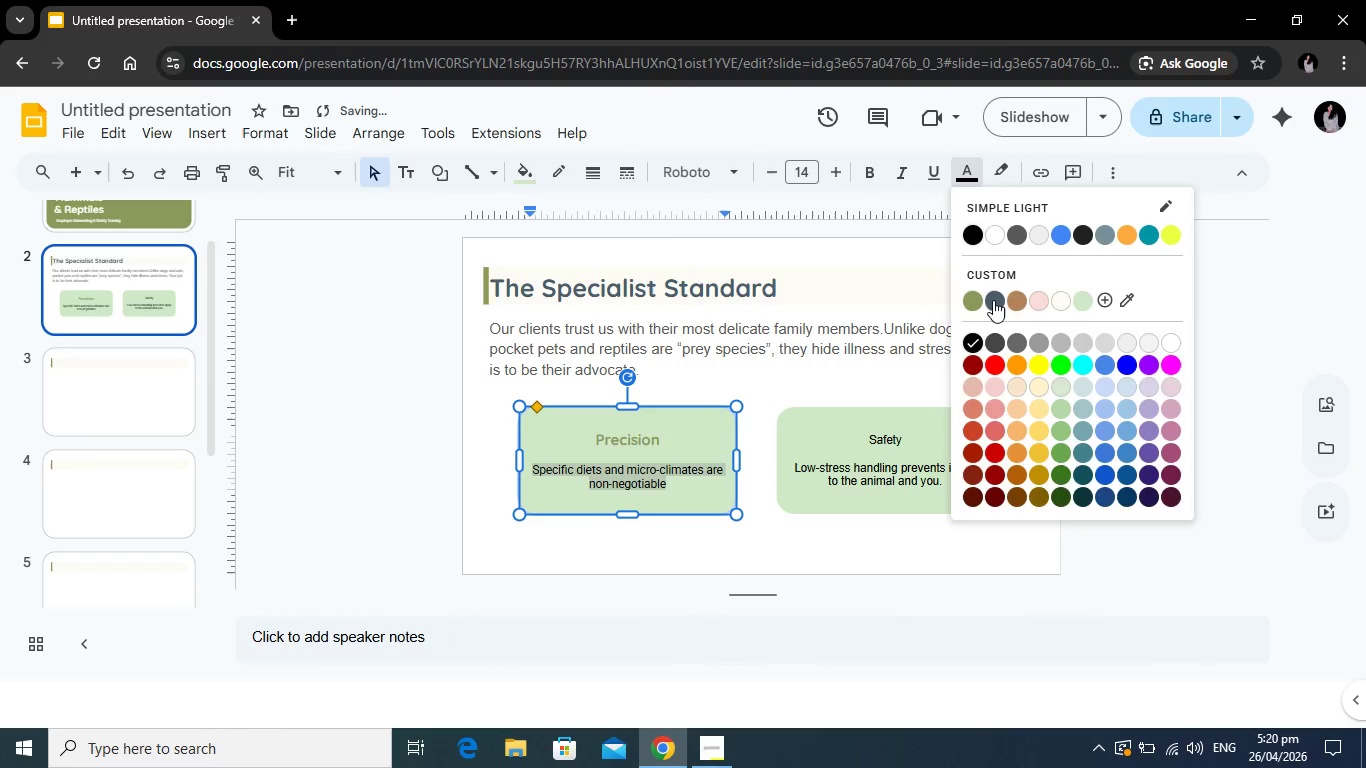 
left_click([993, 300])
 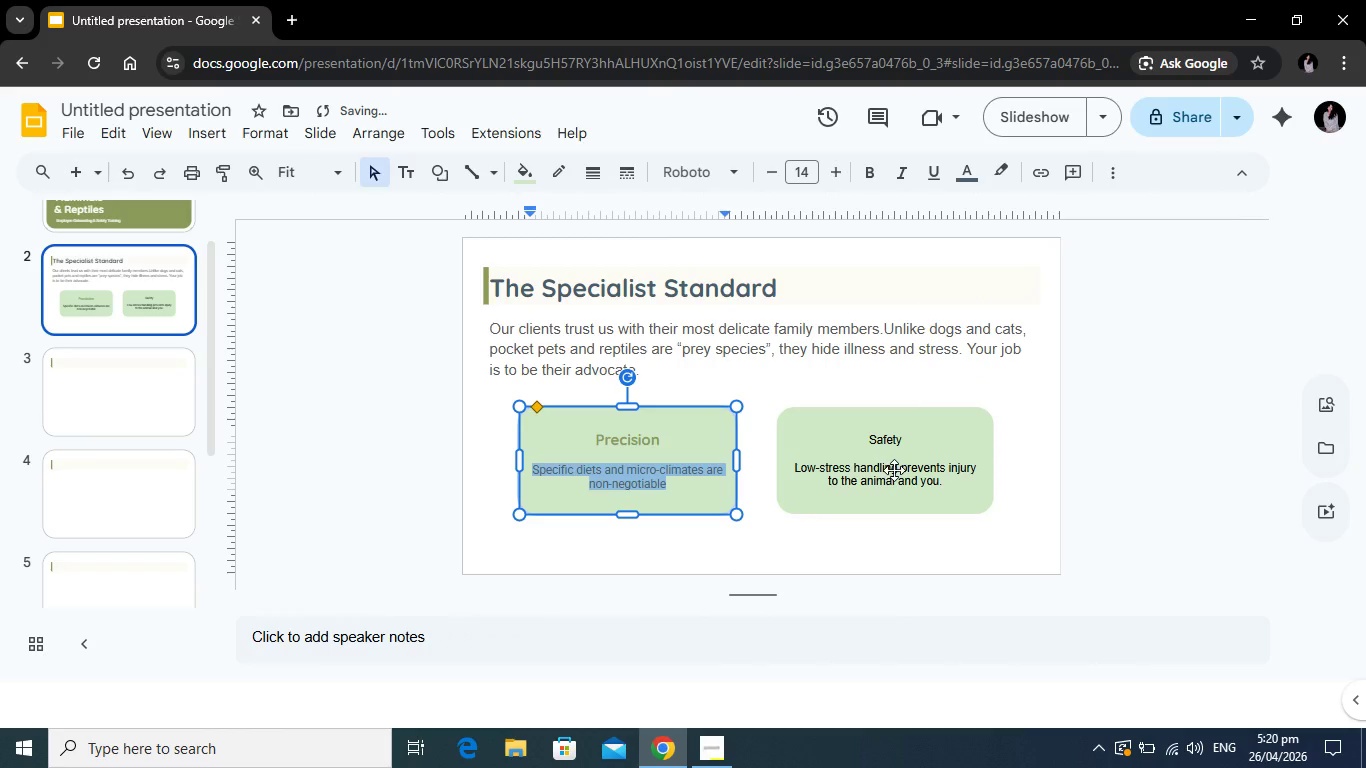 
left_click([897, 467])
 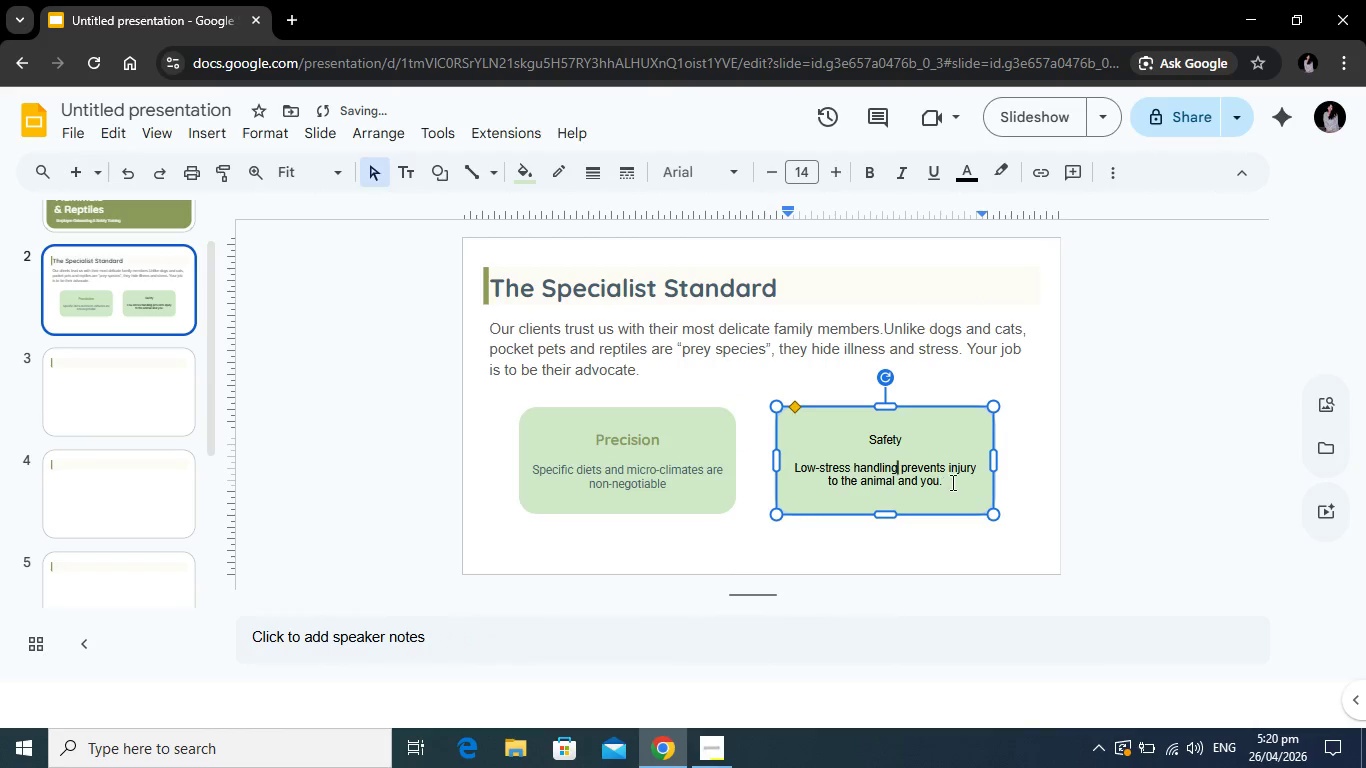 
left_click_drag(start_coordinate=[950, 482], to_coordinate=[789, 462])
 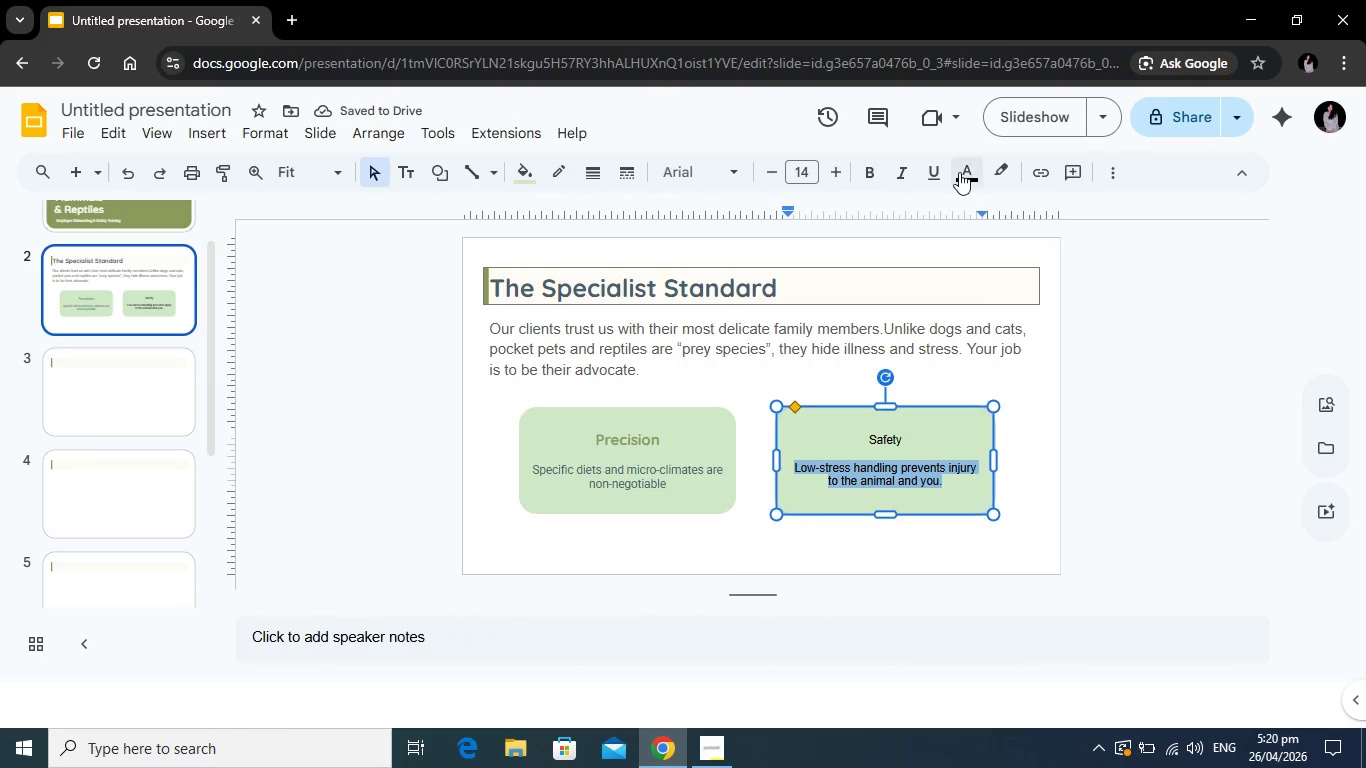 
left_click([959, 172])
 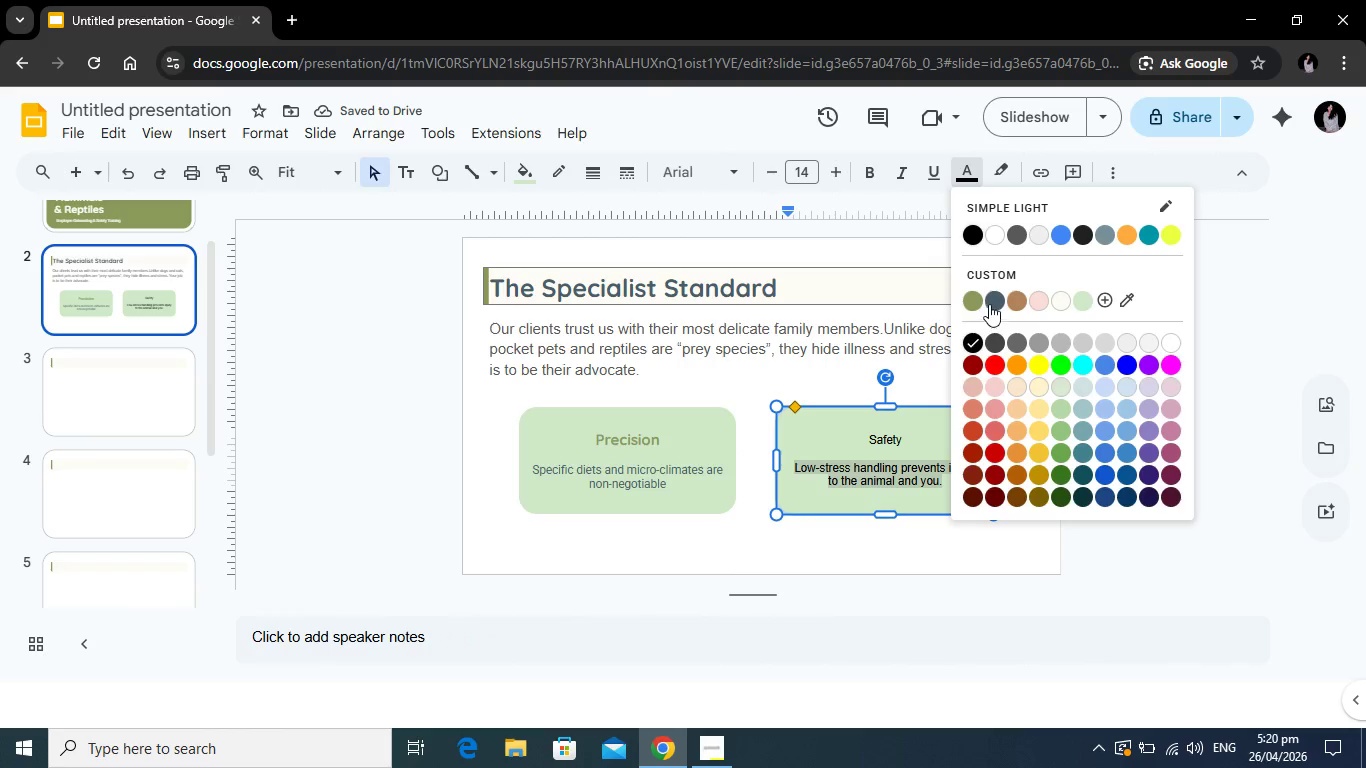 
left_click([993, 299])
 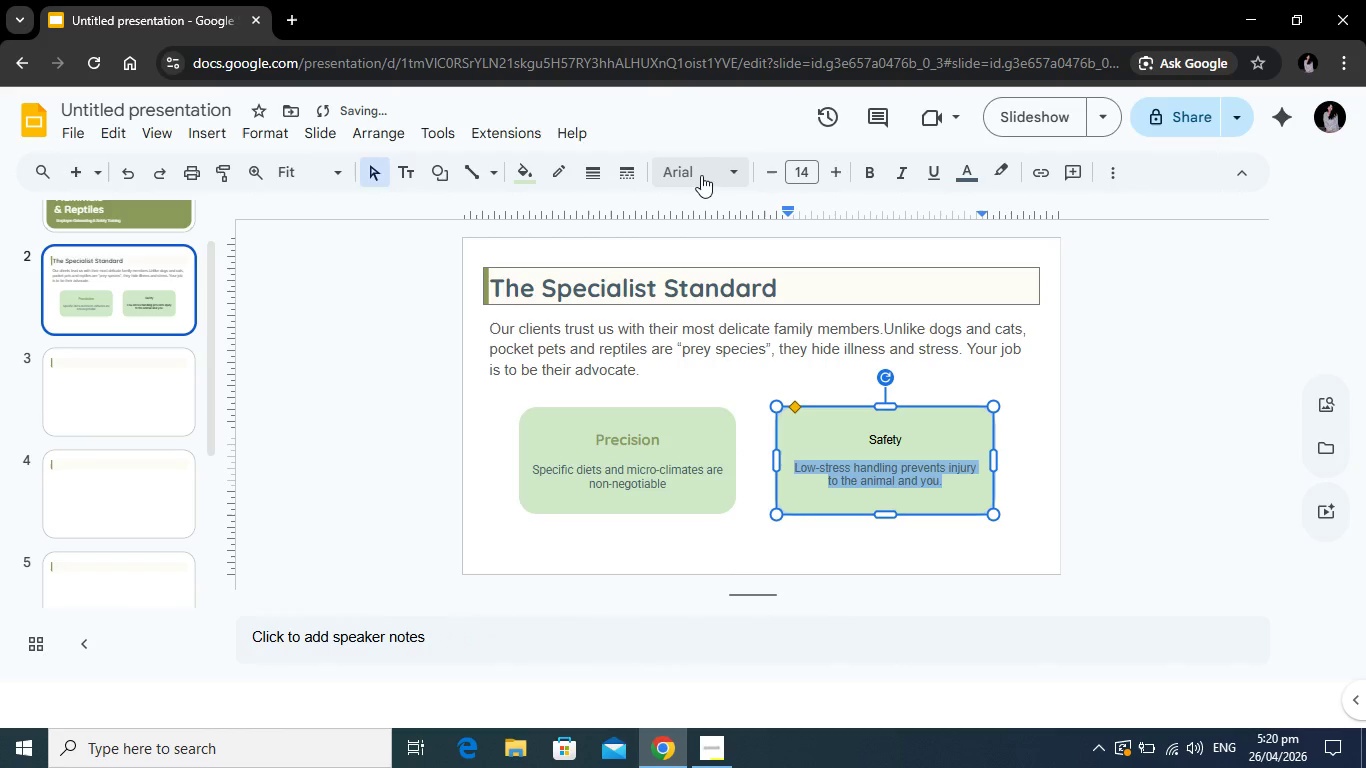 
left_click([700, 175])
 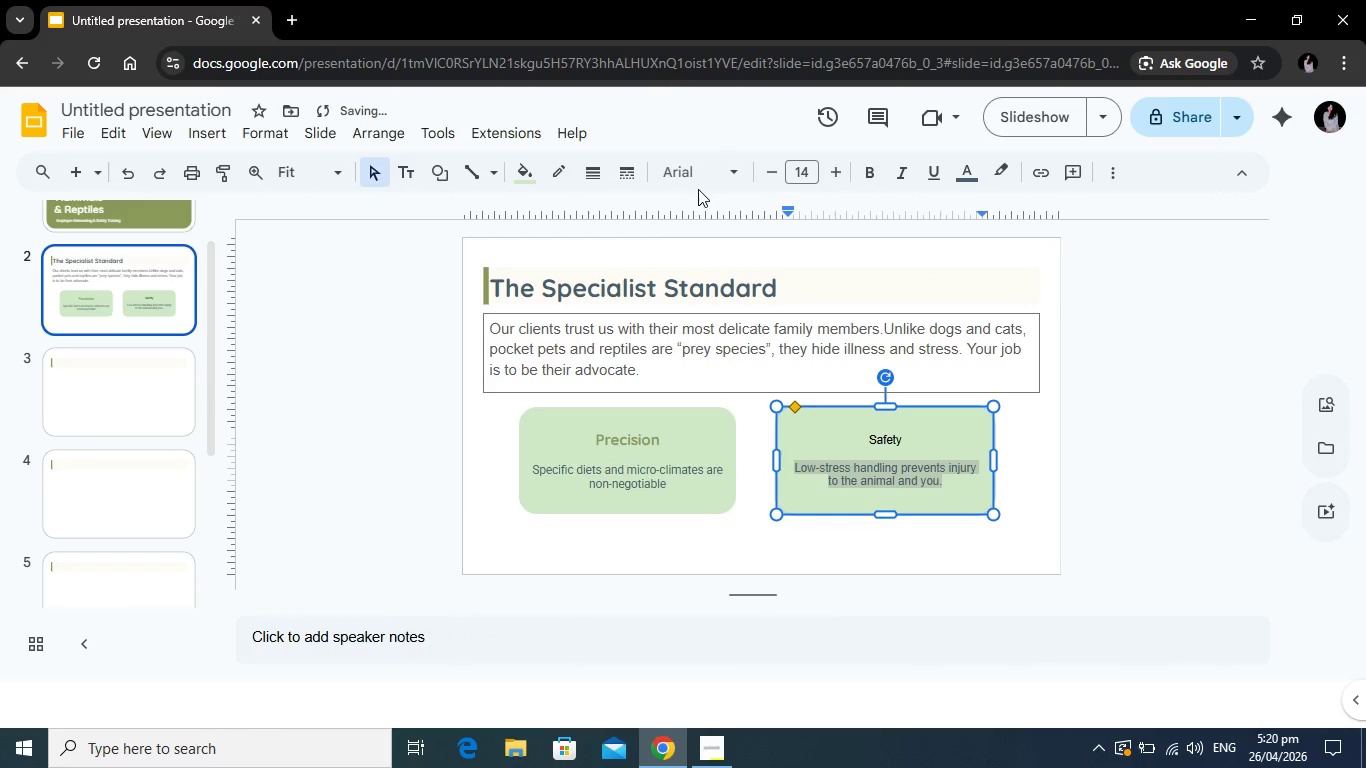 
left_click([713, 164])
 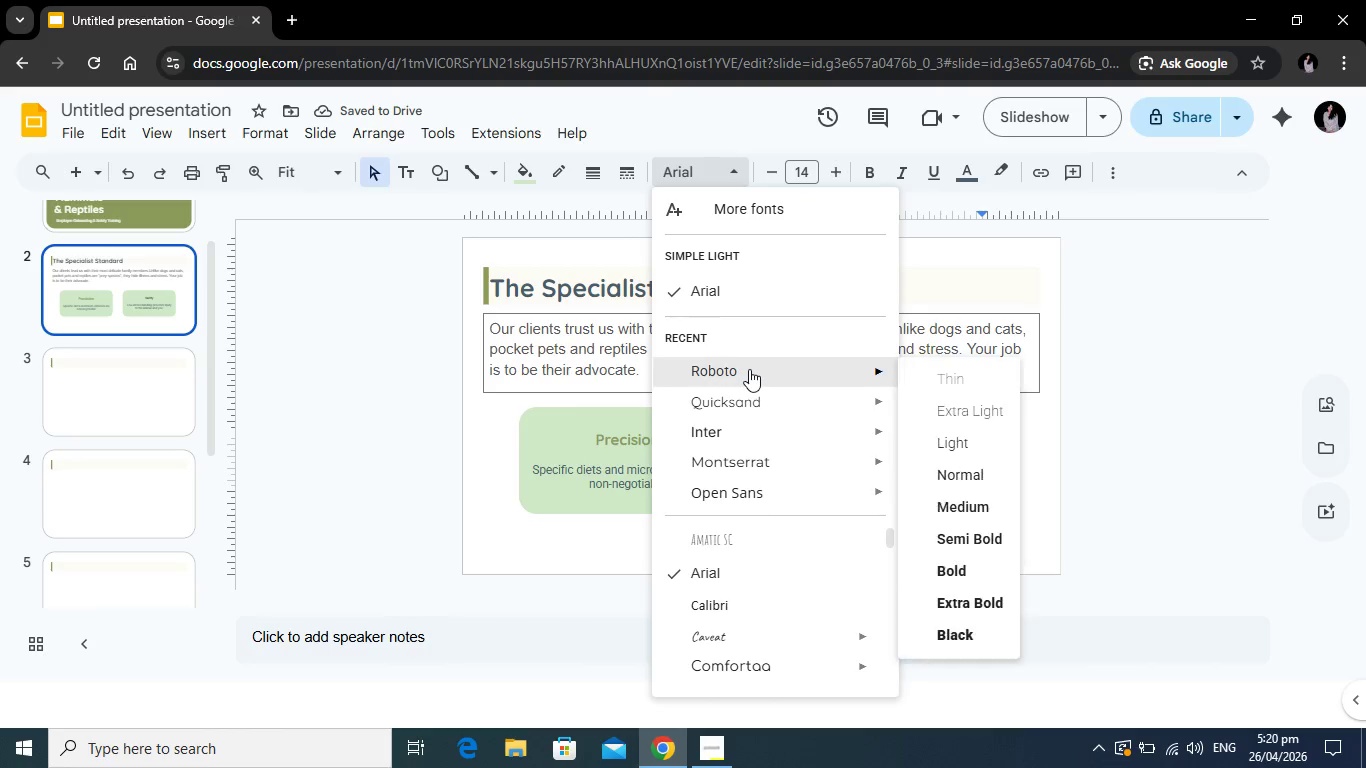 
left_click([747, 389])
 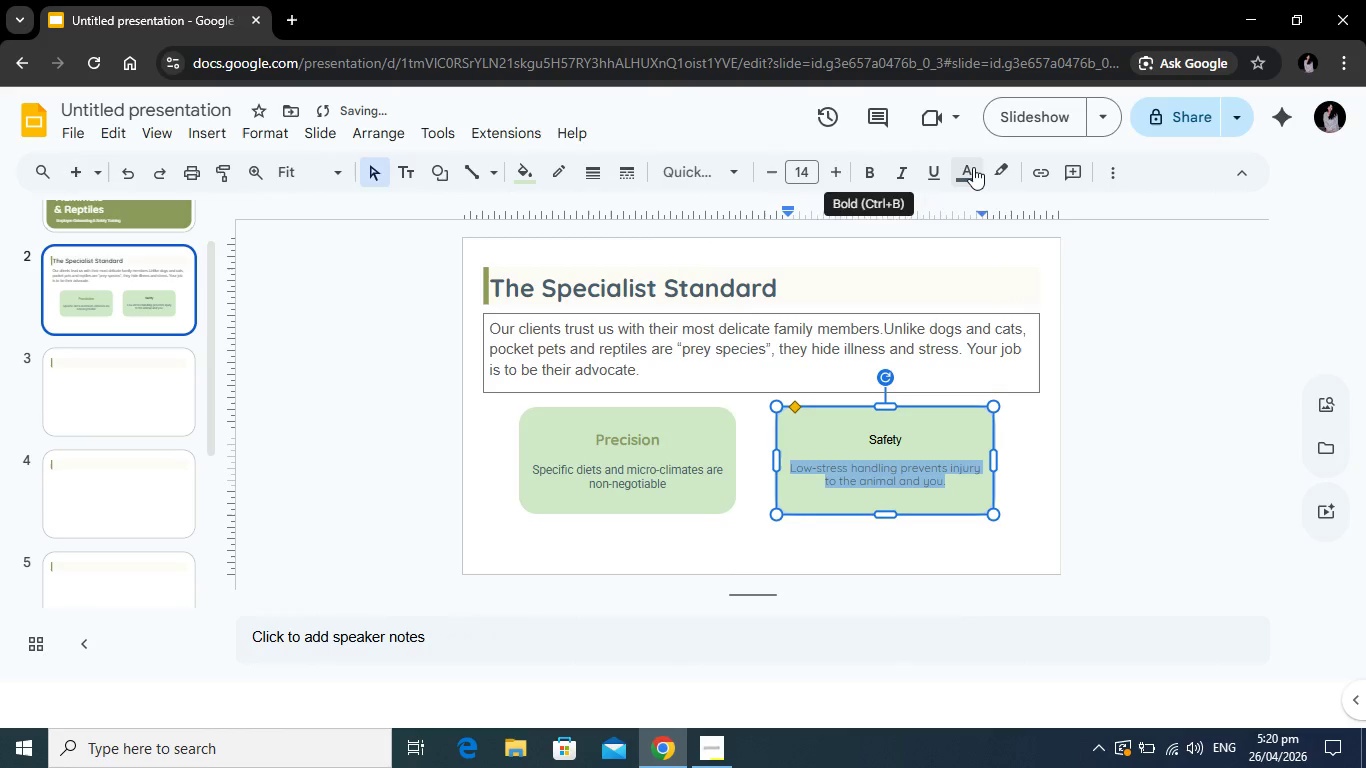 
left_click([970, 167])
 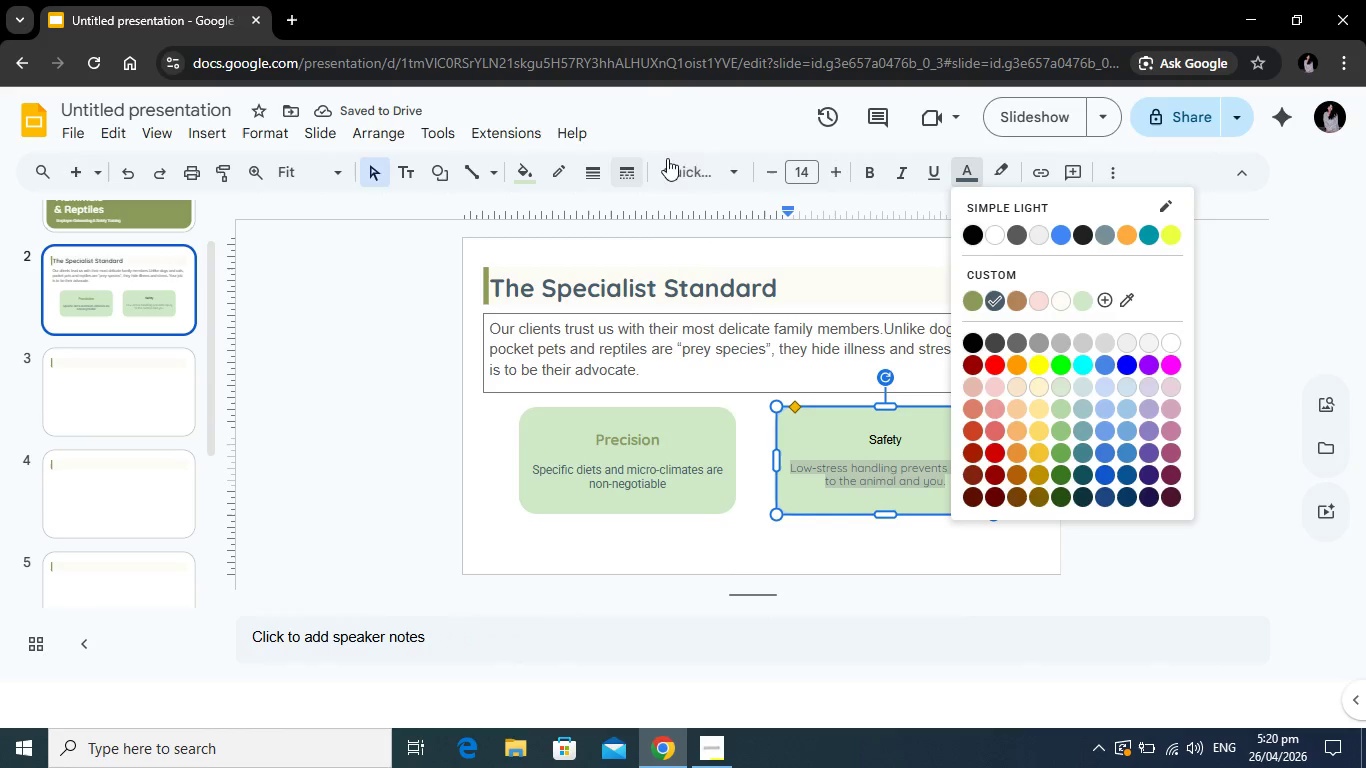 
left_click([704, 161])
 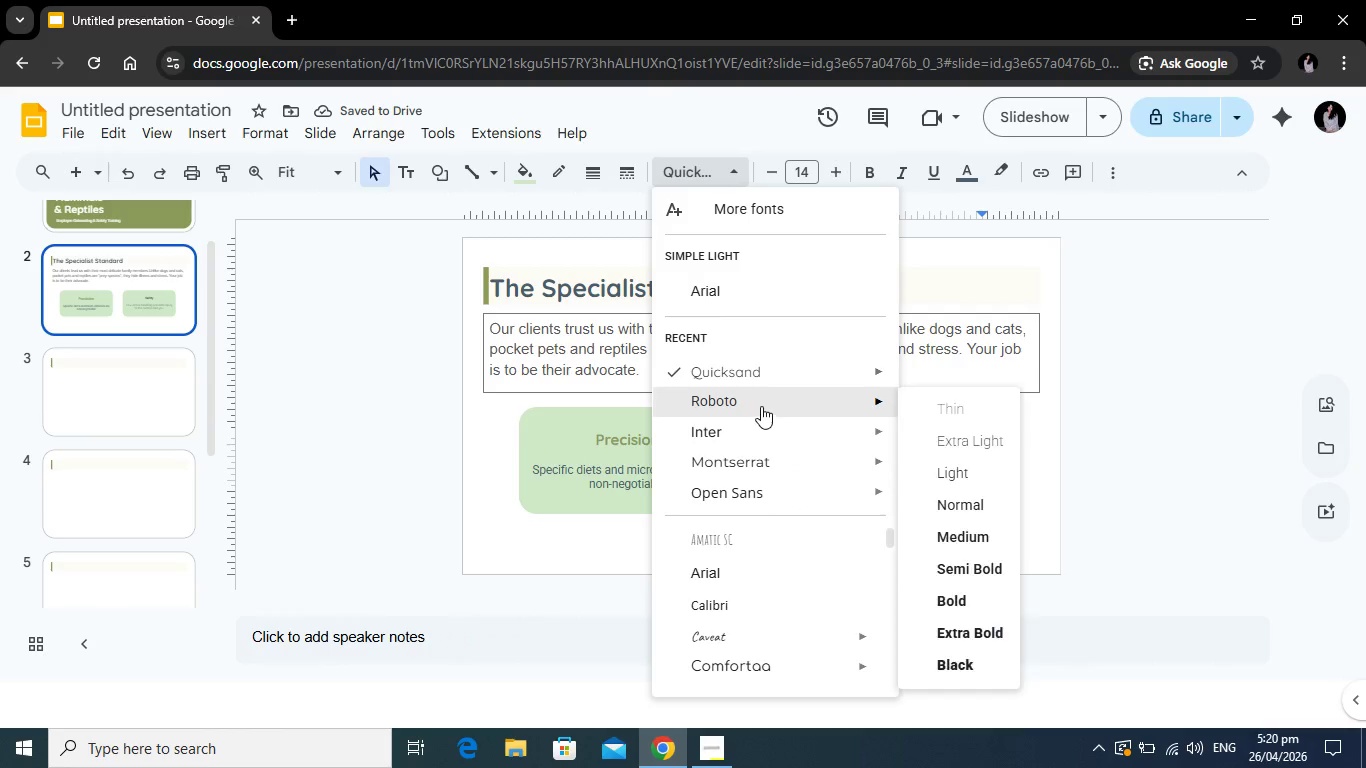 
left_click([761, 406])
 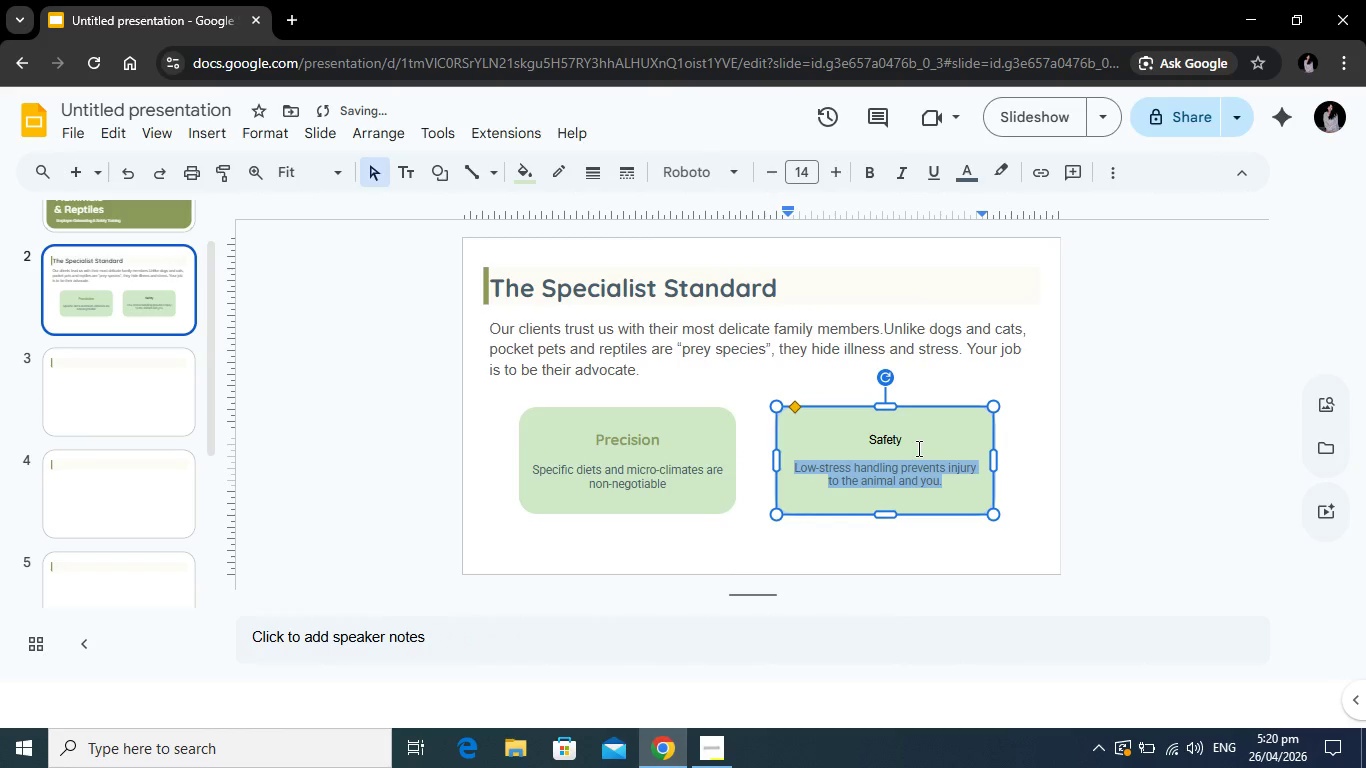 
left_click_drag(start_coordinate=[916, 448], to_coordinate=[865, 441])
 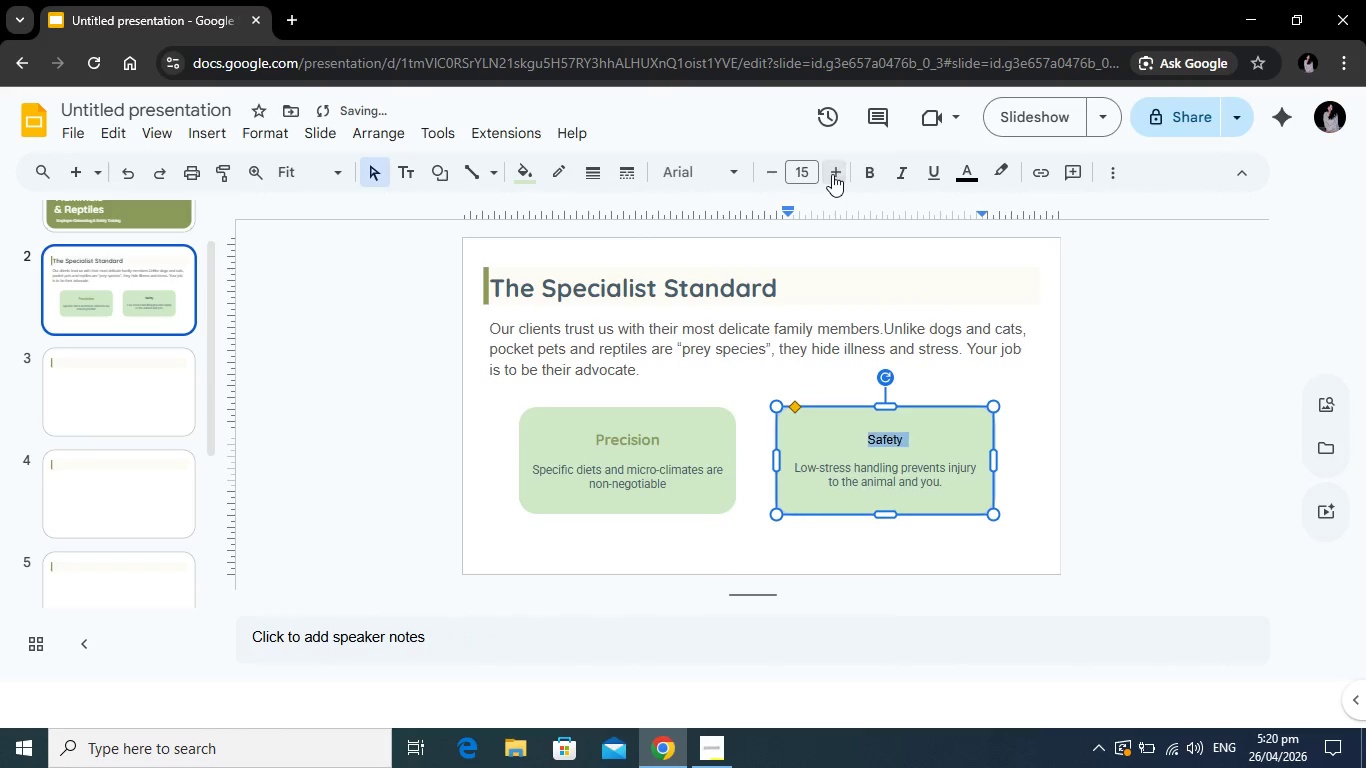 
double_click([832, 174])
 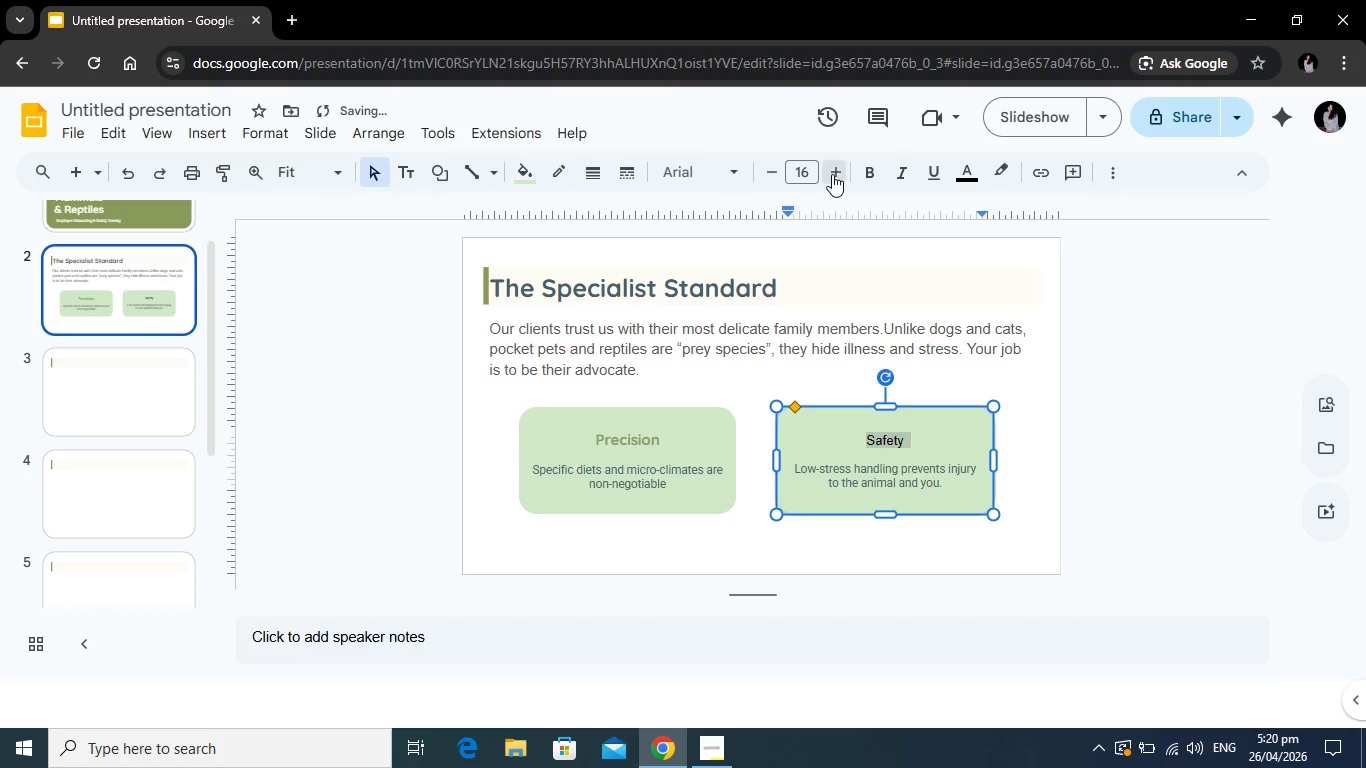 
triple_click([832, 174])
 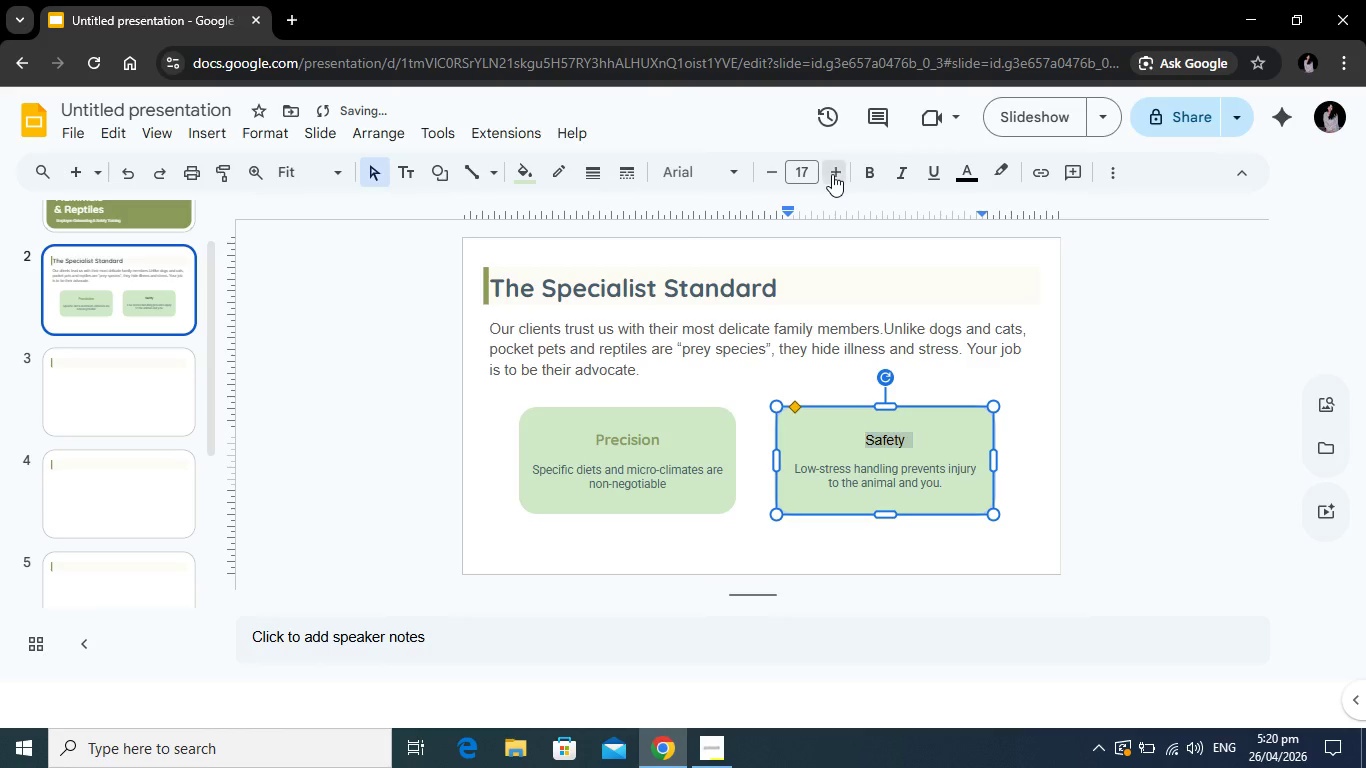 
left_click([832, 174])
 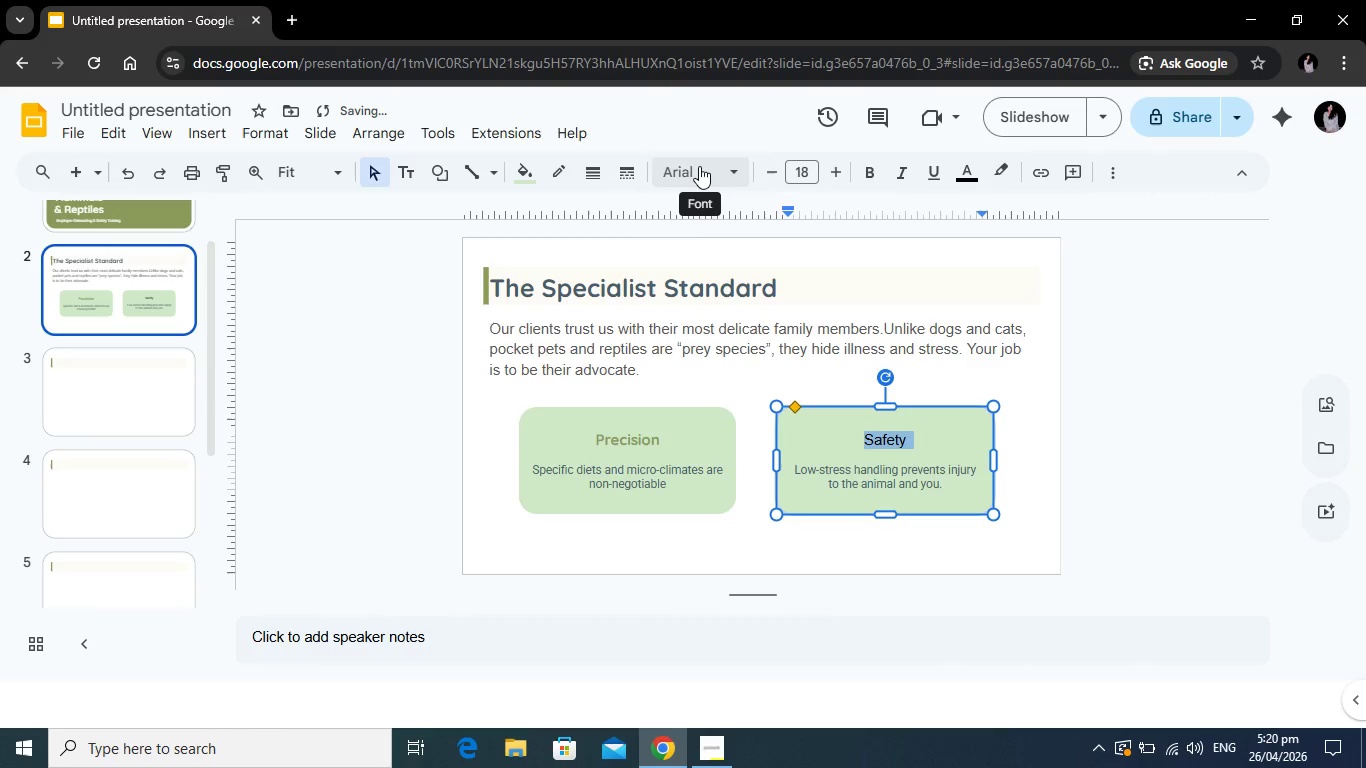 
left_click([699, 166])
 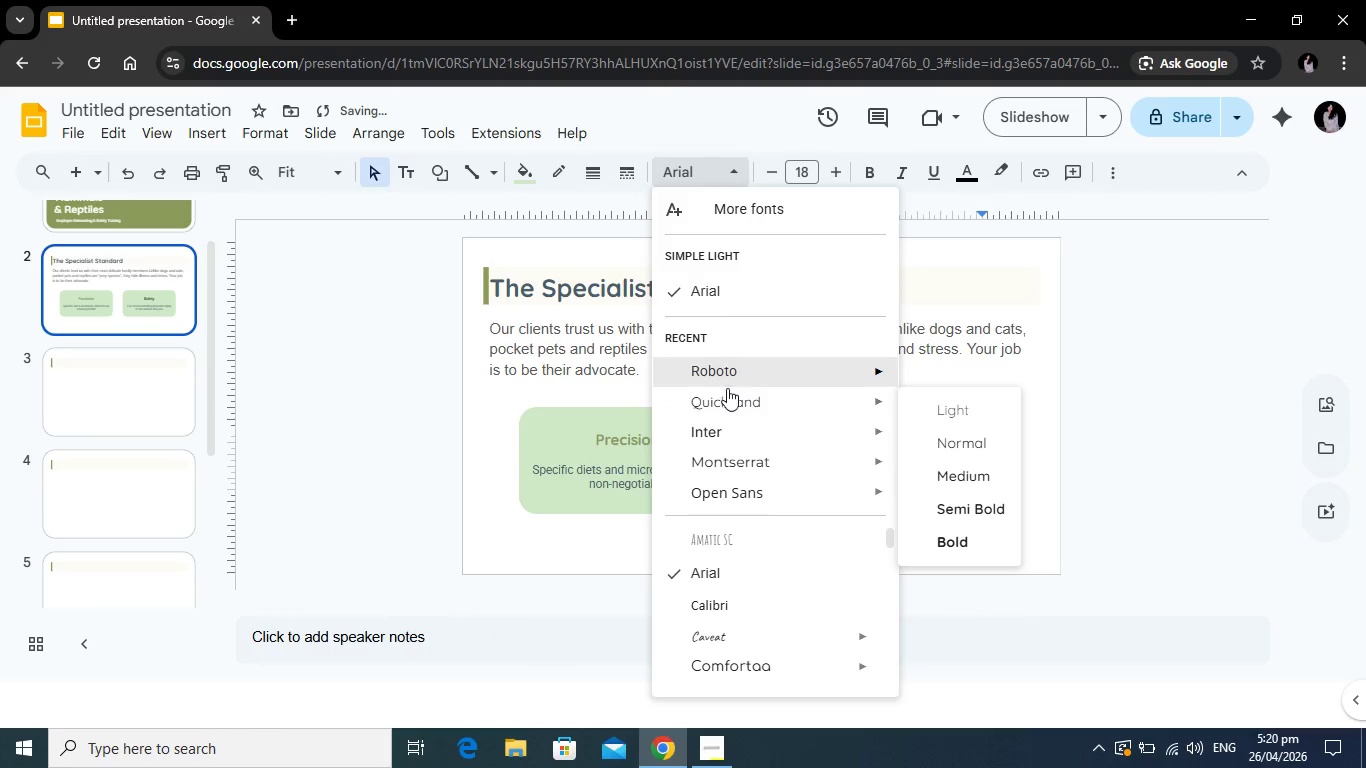 
left_click([727, 394])
 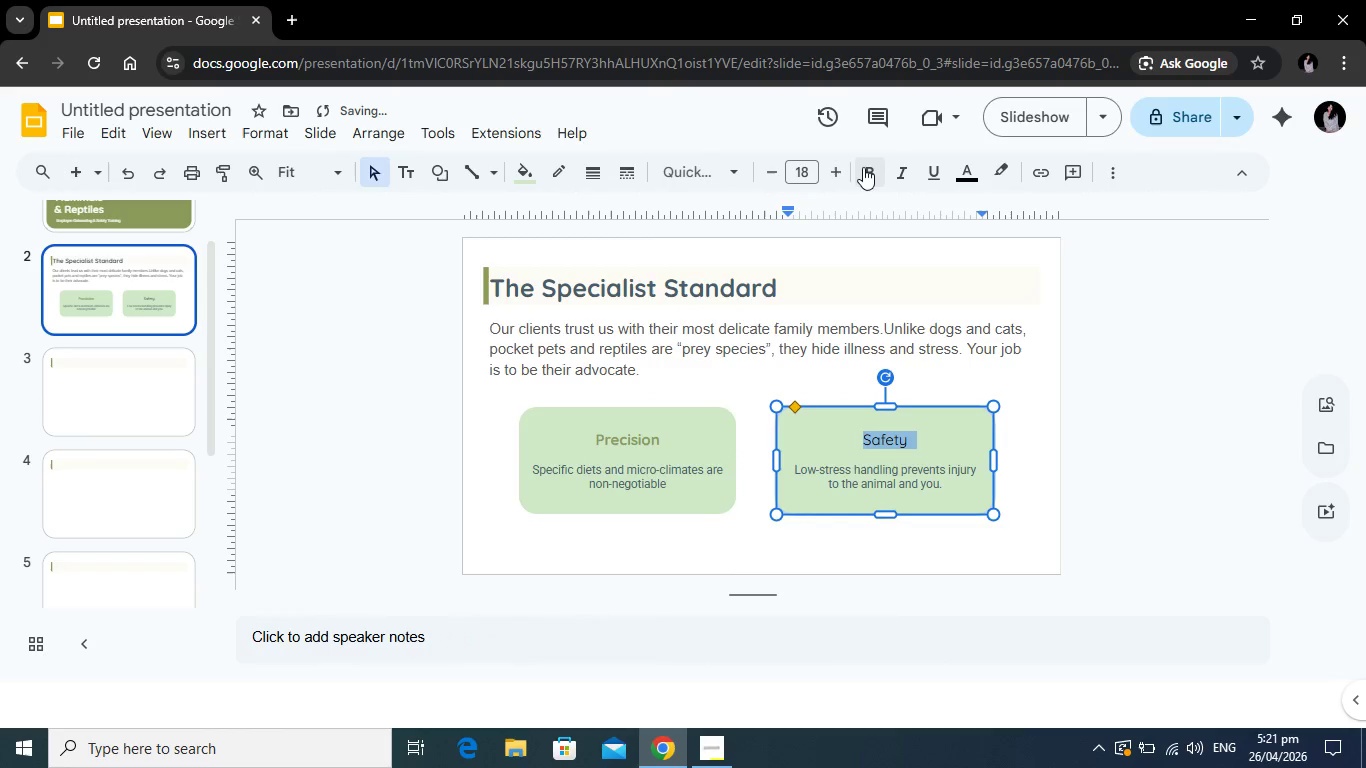 
double_click([974, 169])
 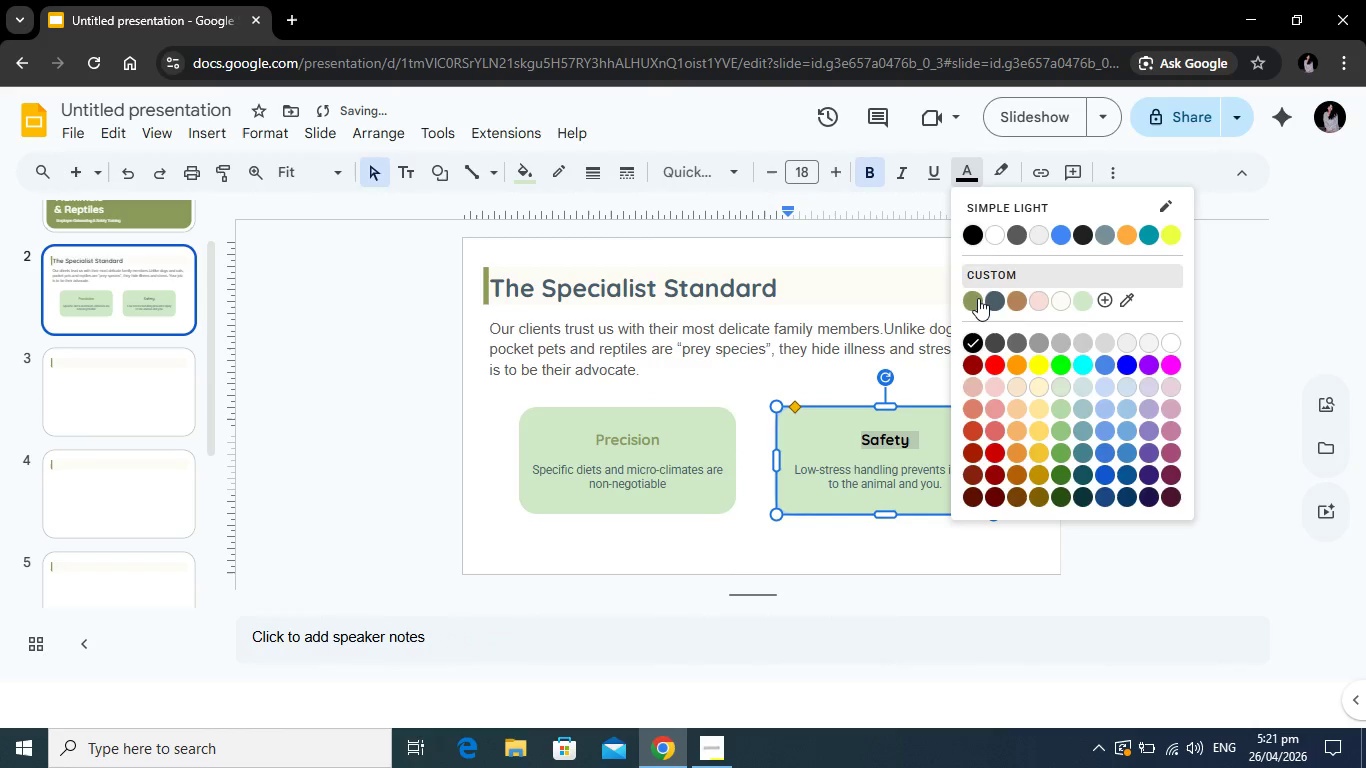 
left_click([978, 298])
 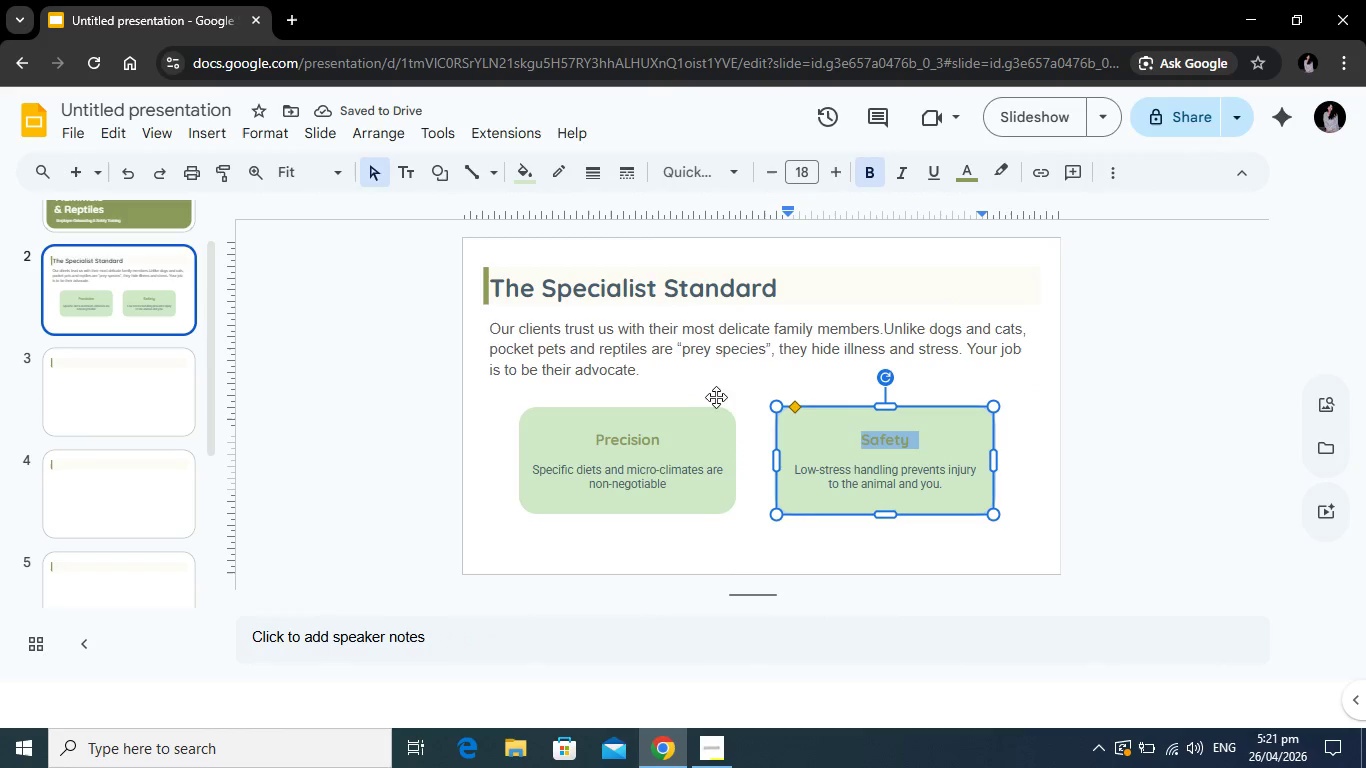 
key(Alt+Tab)